 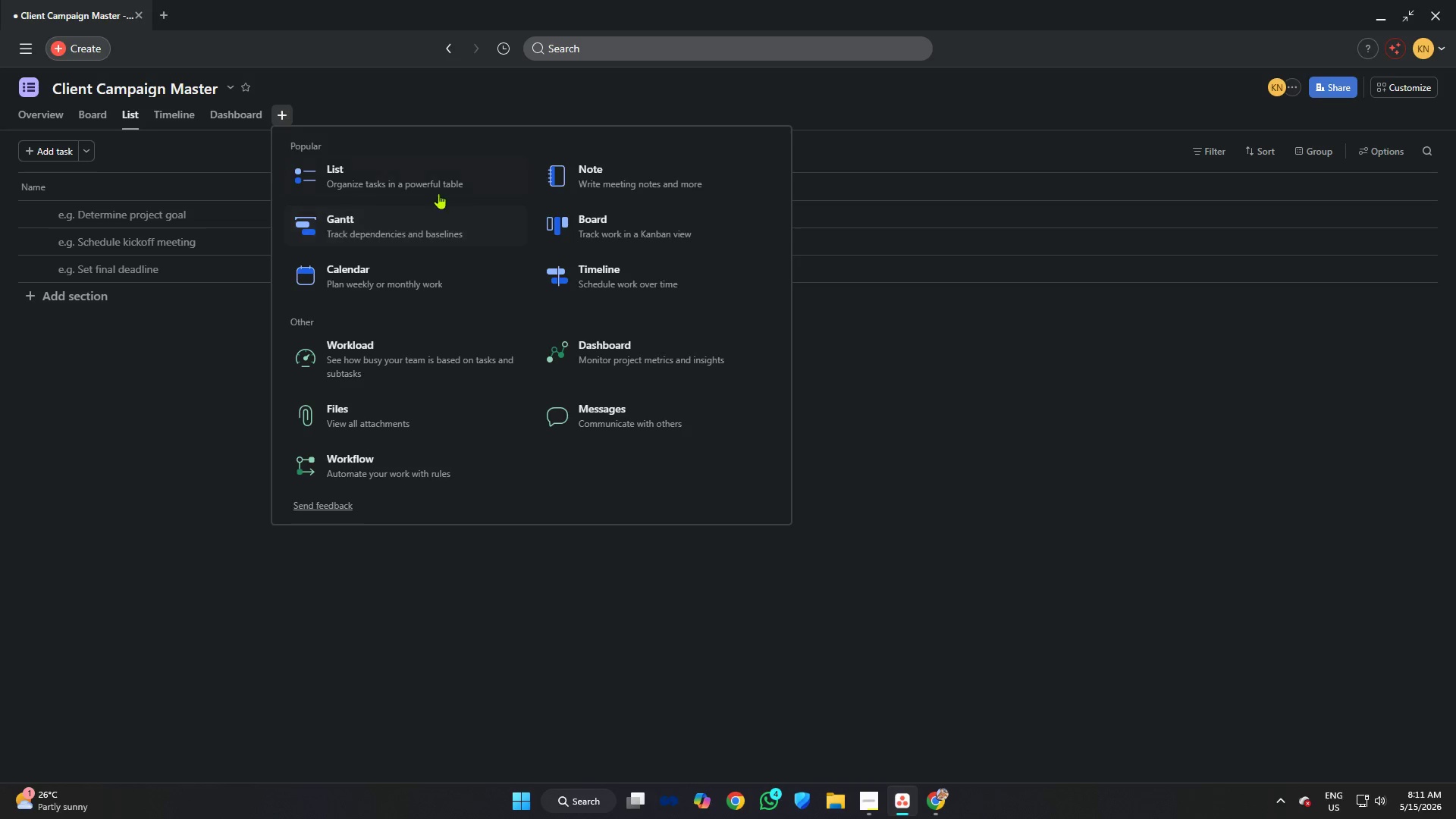 
left_click([395, 279])
 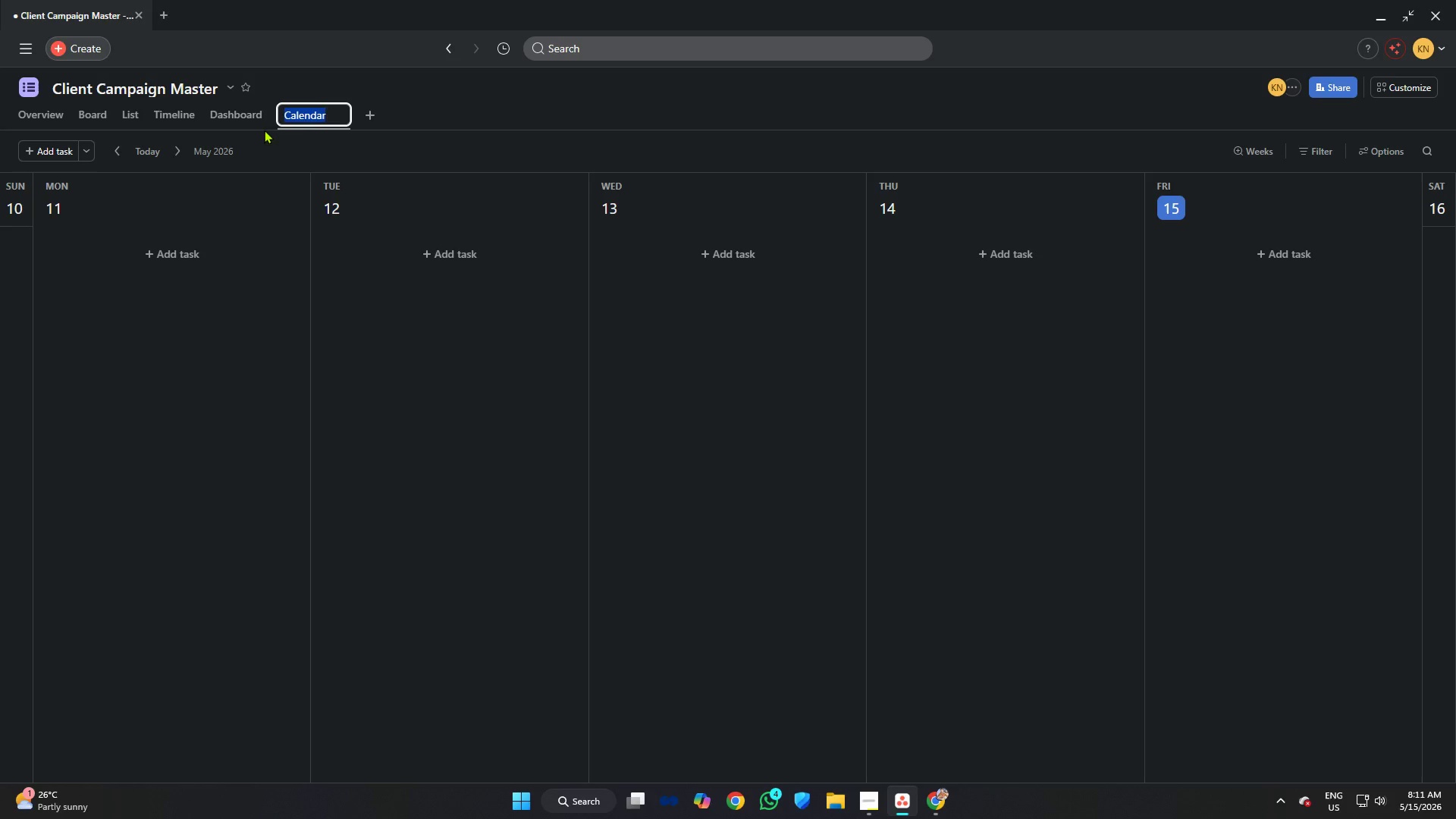 
left_click([444, 89])
 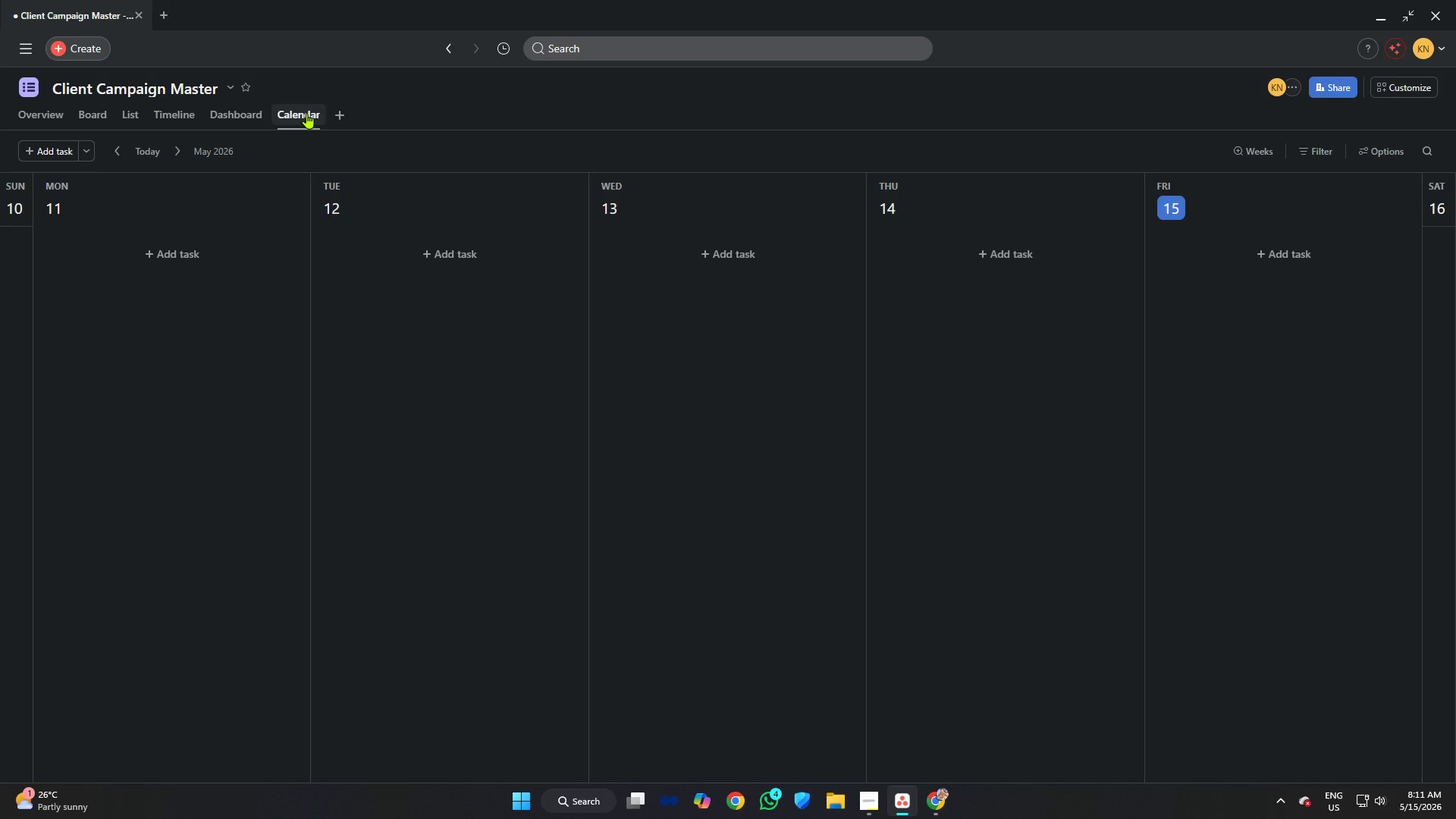 
left_click_drag(start_coordinate=[306, 113], to_coordinate=[124, 114])
 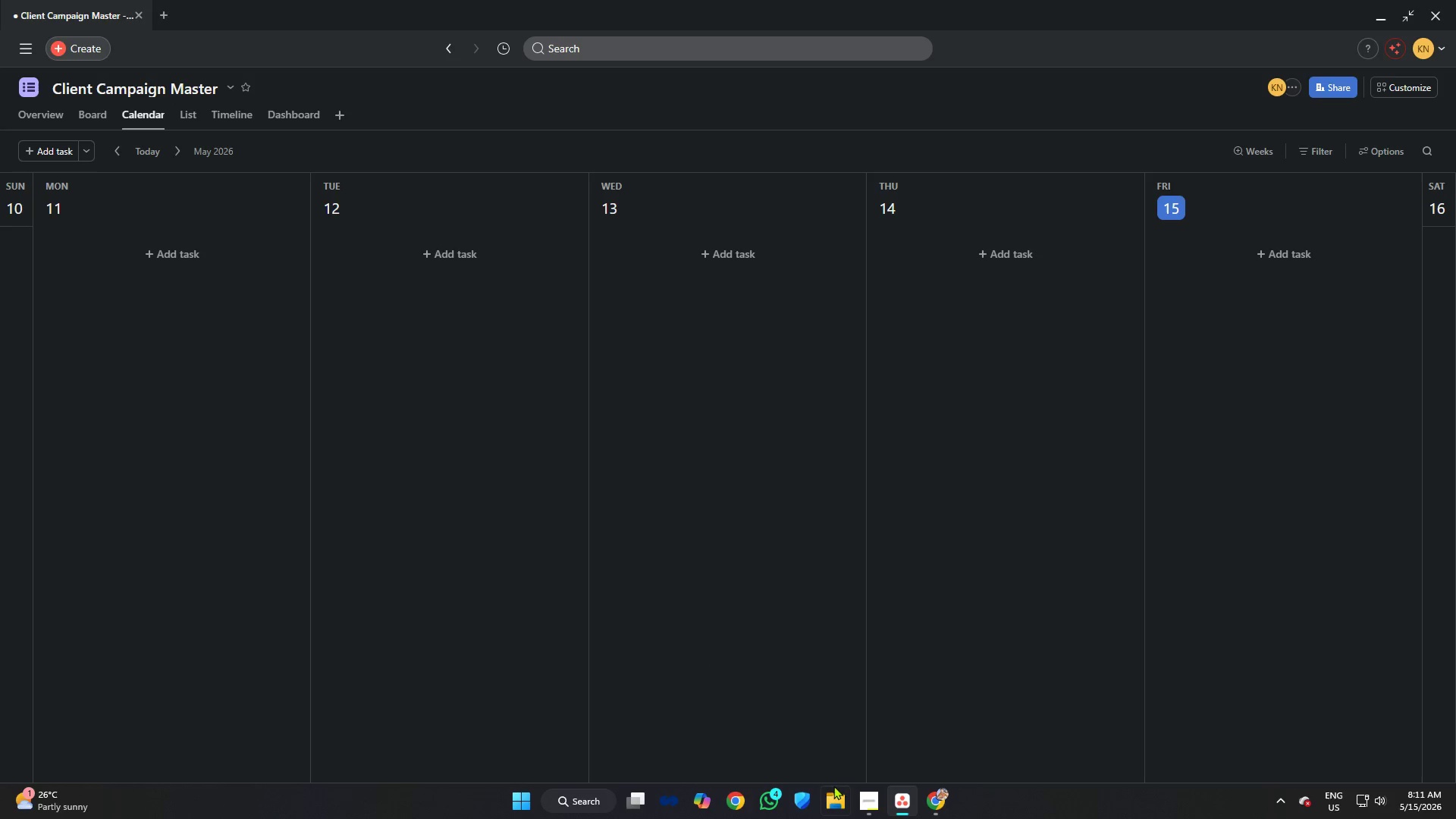 
left_click([871, 802])